 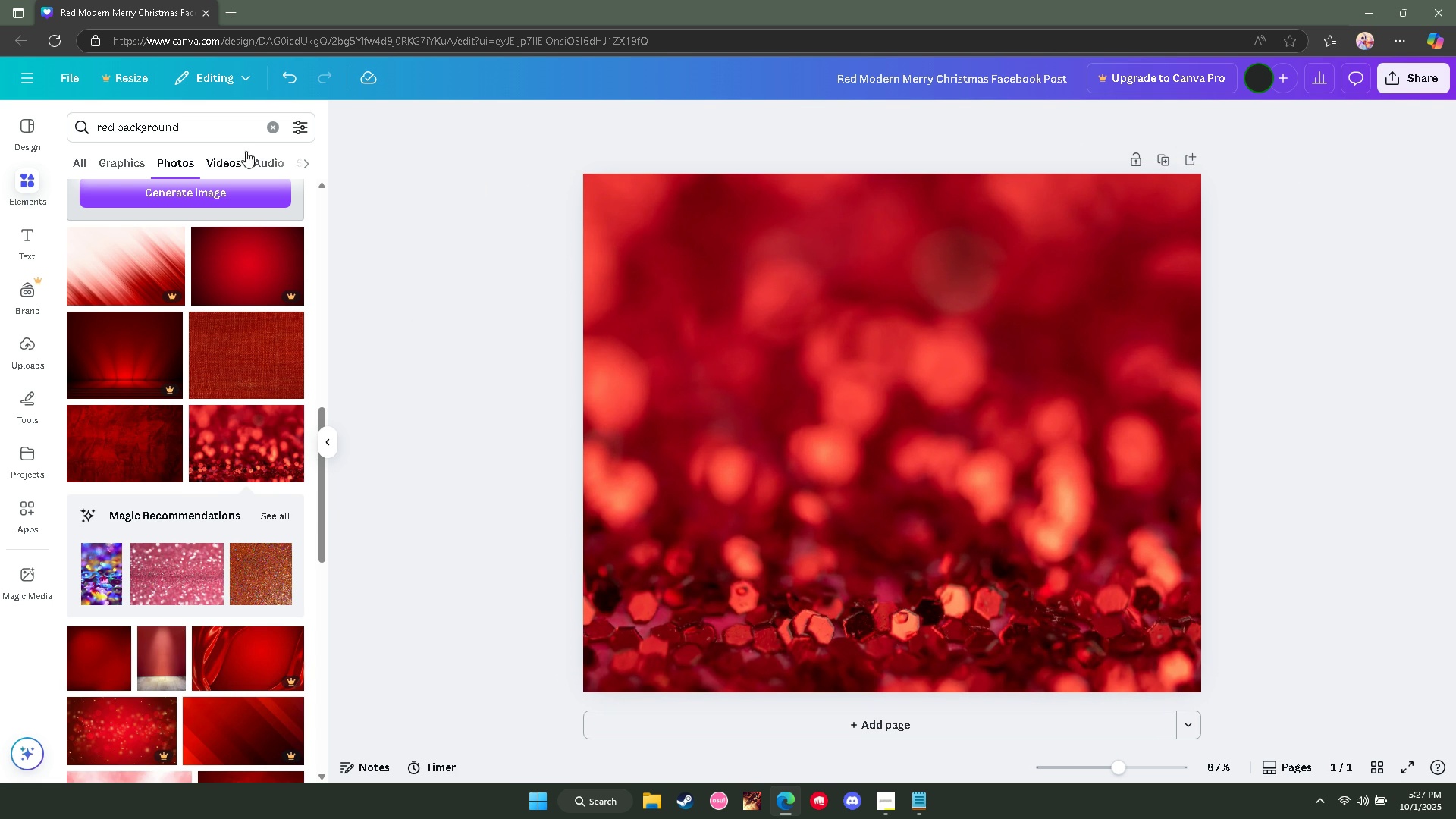 
double_click([270, 134])
 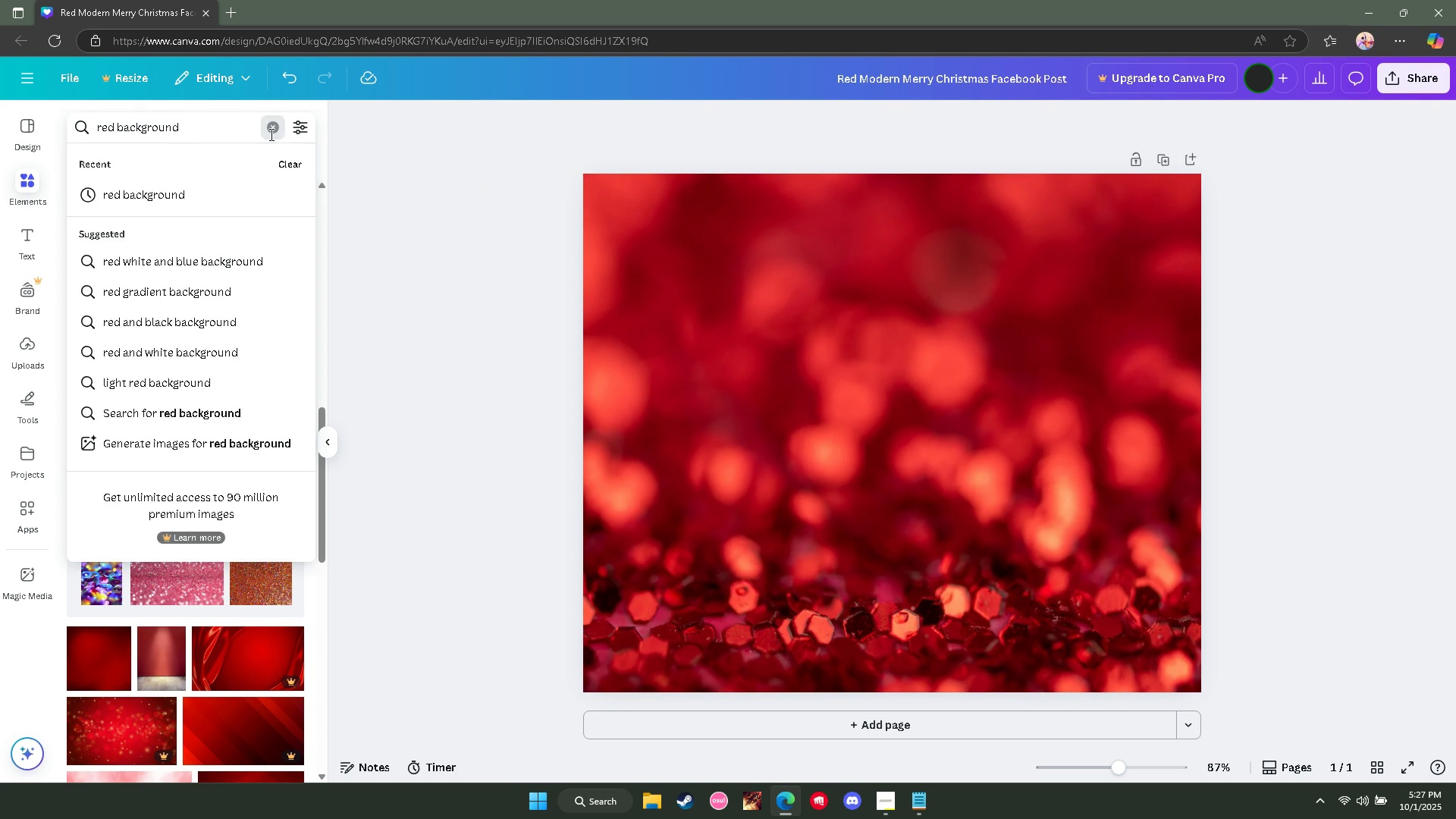 
triple_click([270, 134])
 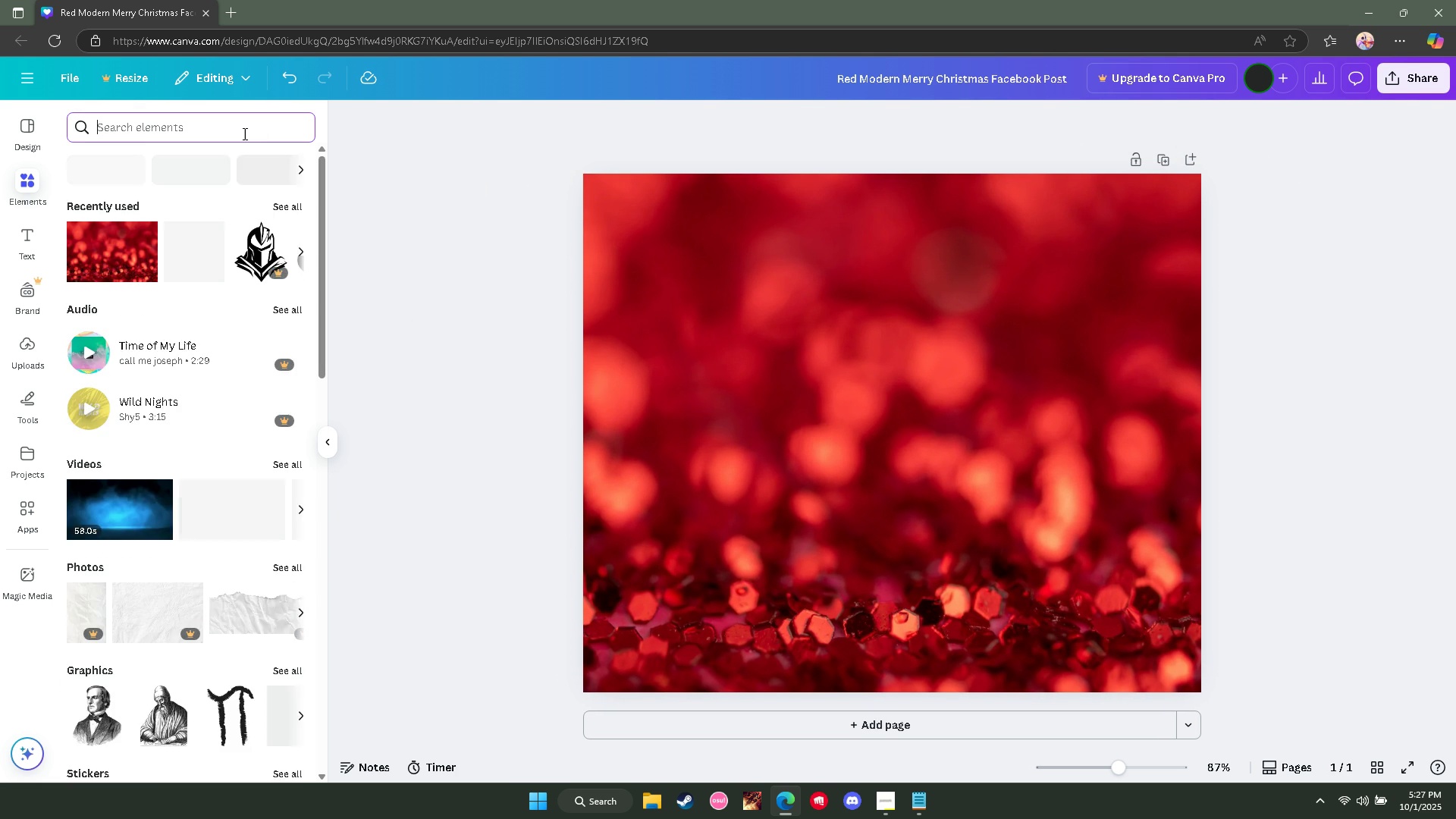 
triple_click([243, 133])
 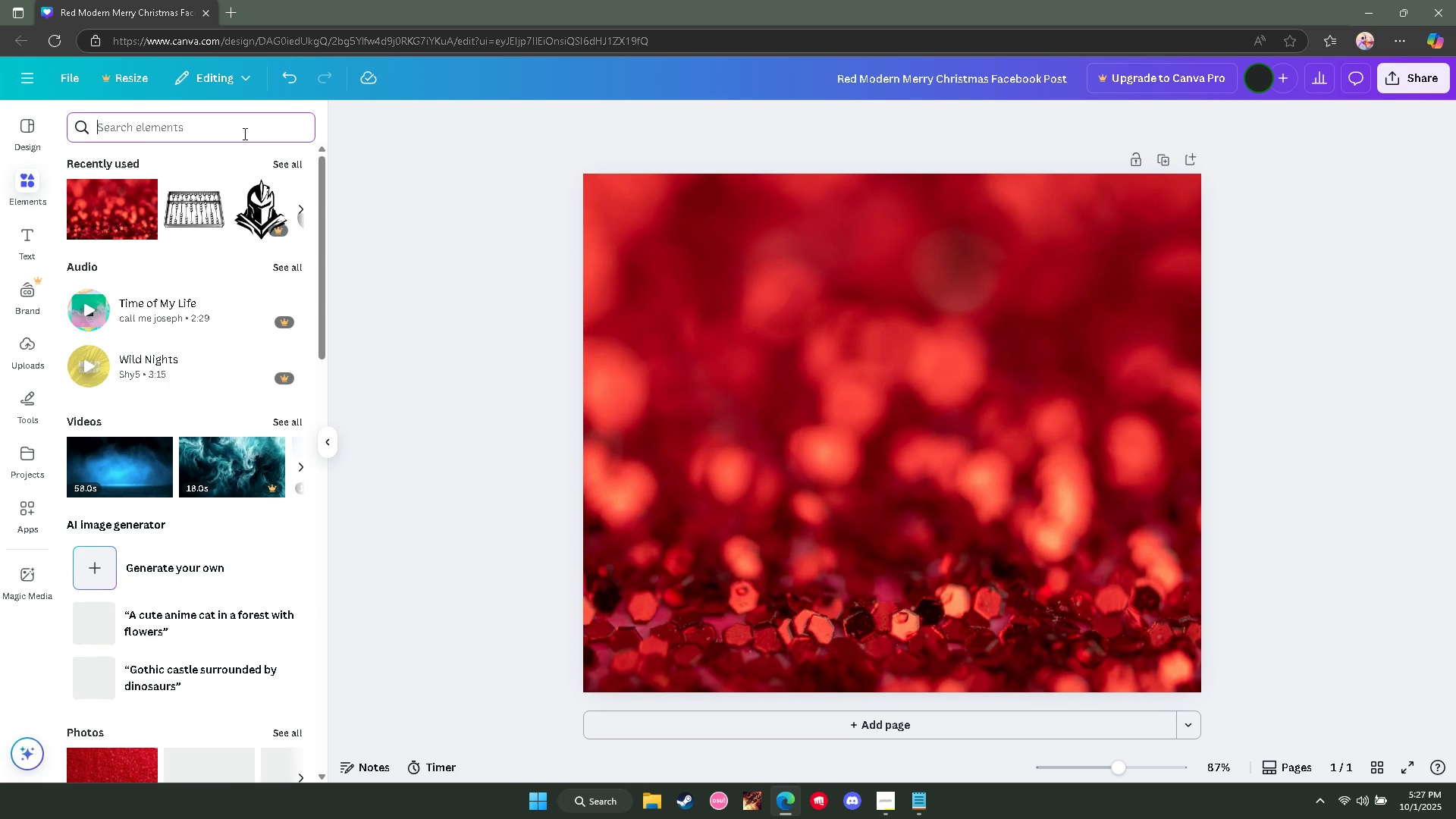 
triple_click([243, 133])
 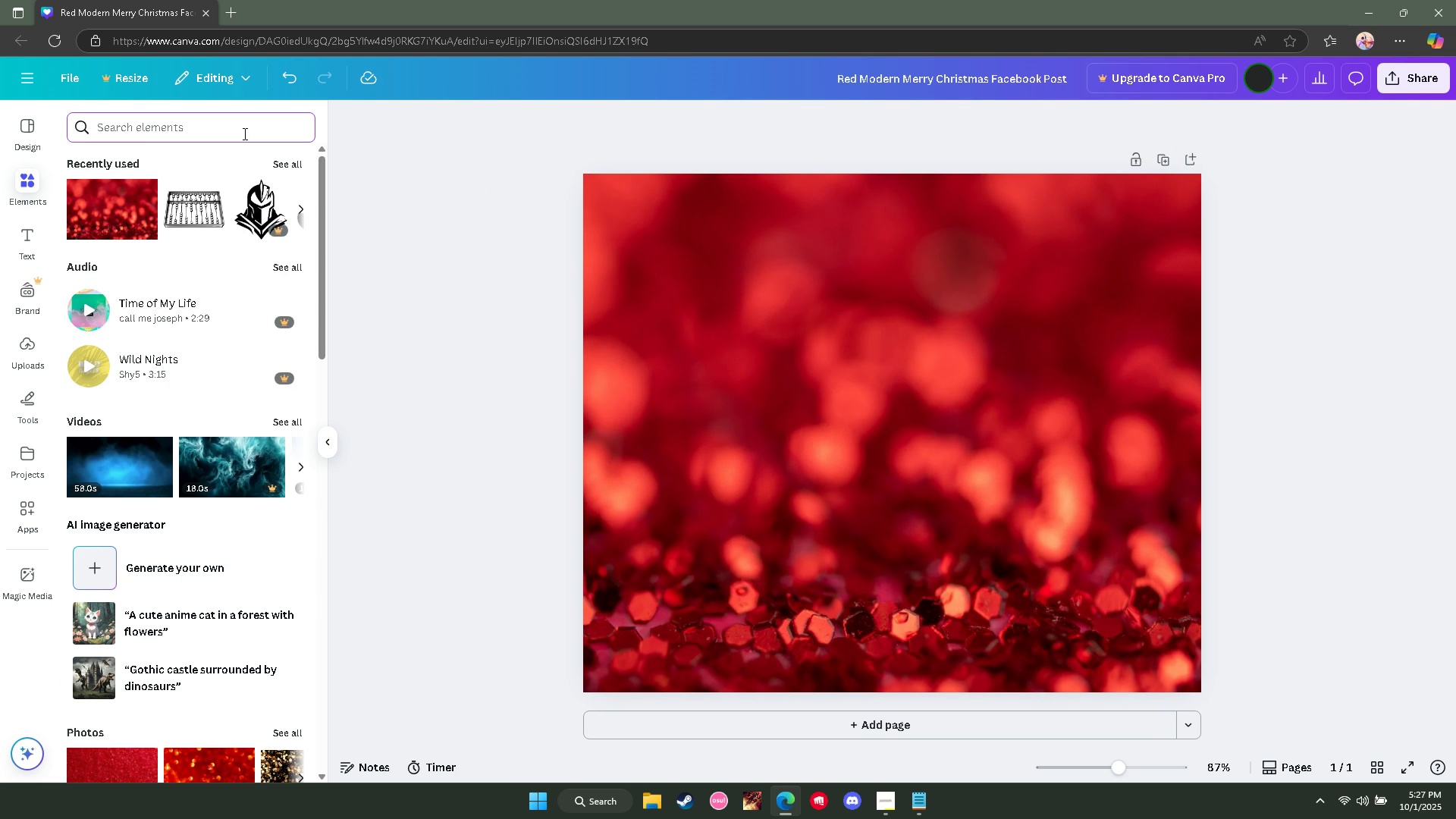 
triple_click([243, 133])
 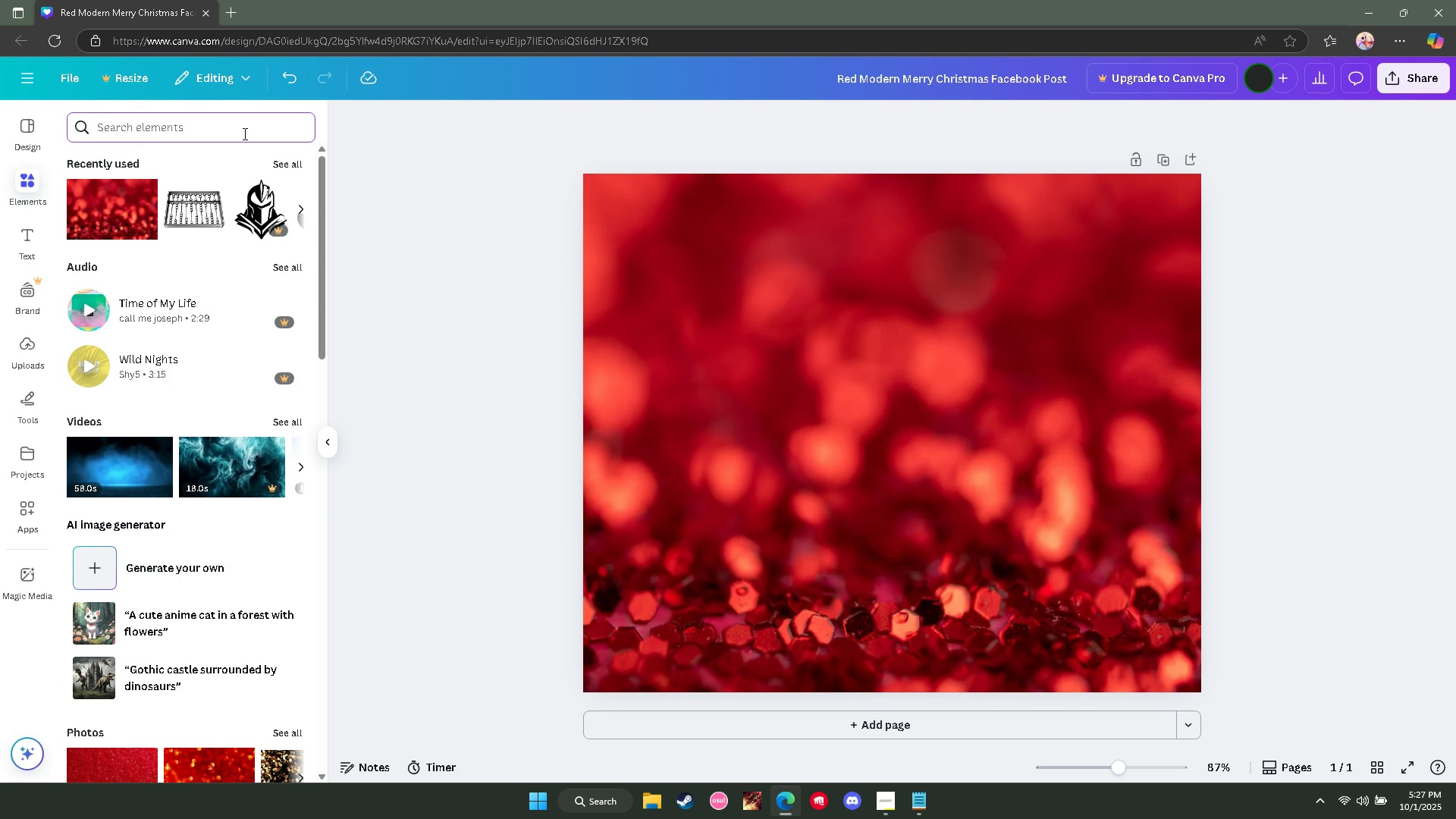 
type(gold )
 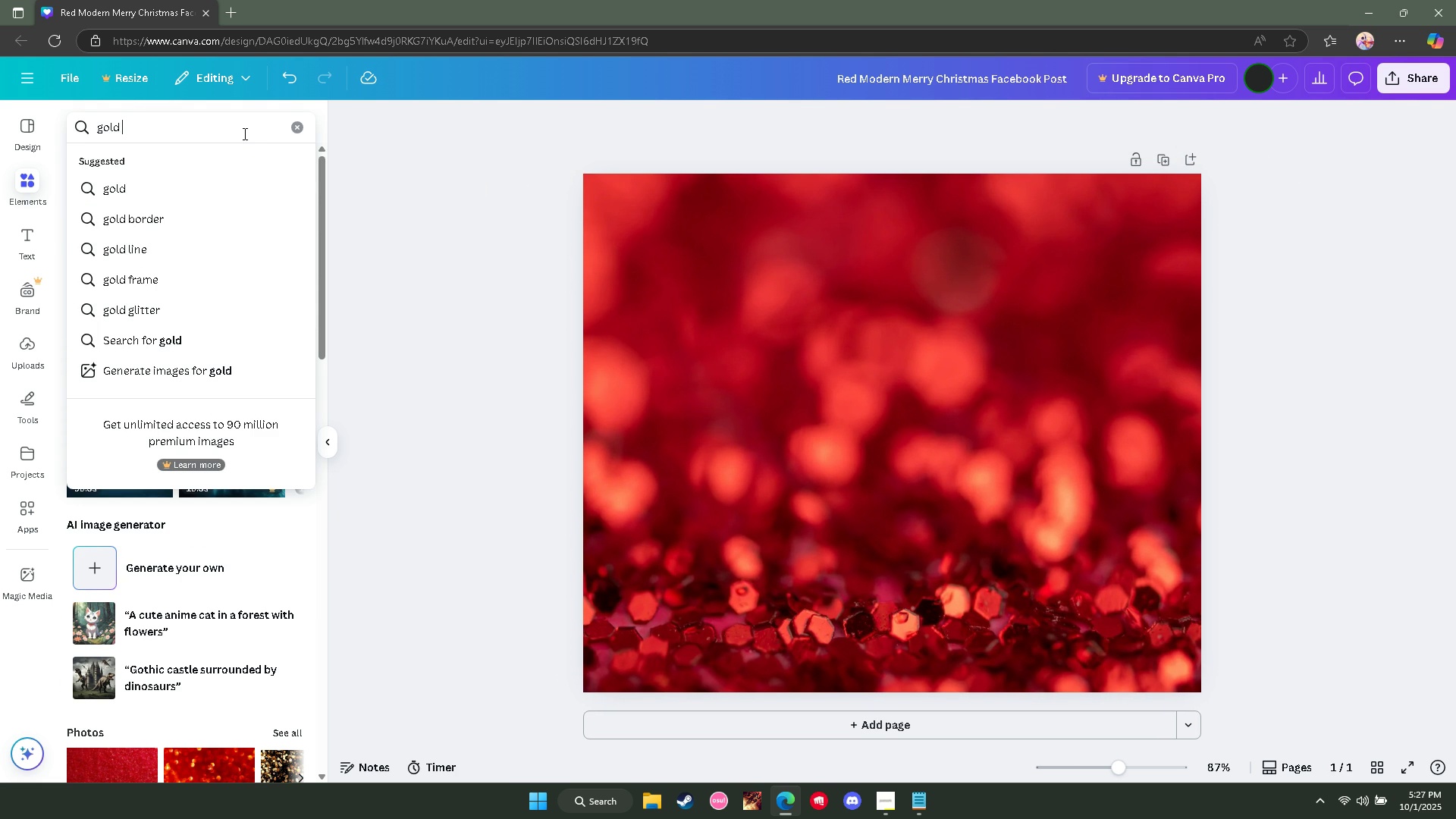 
type(christmas b)
key(Backspace)
key(Backspace)
type( bals)
key(Backspace)
type(ls)
 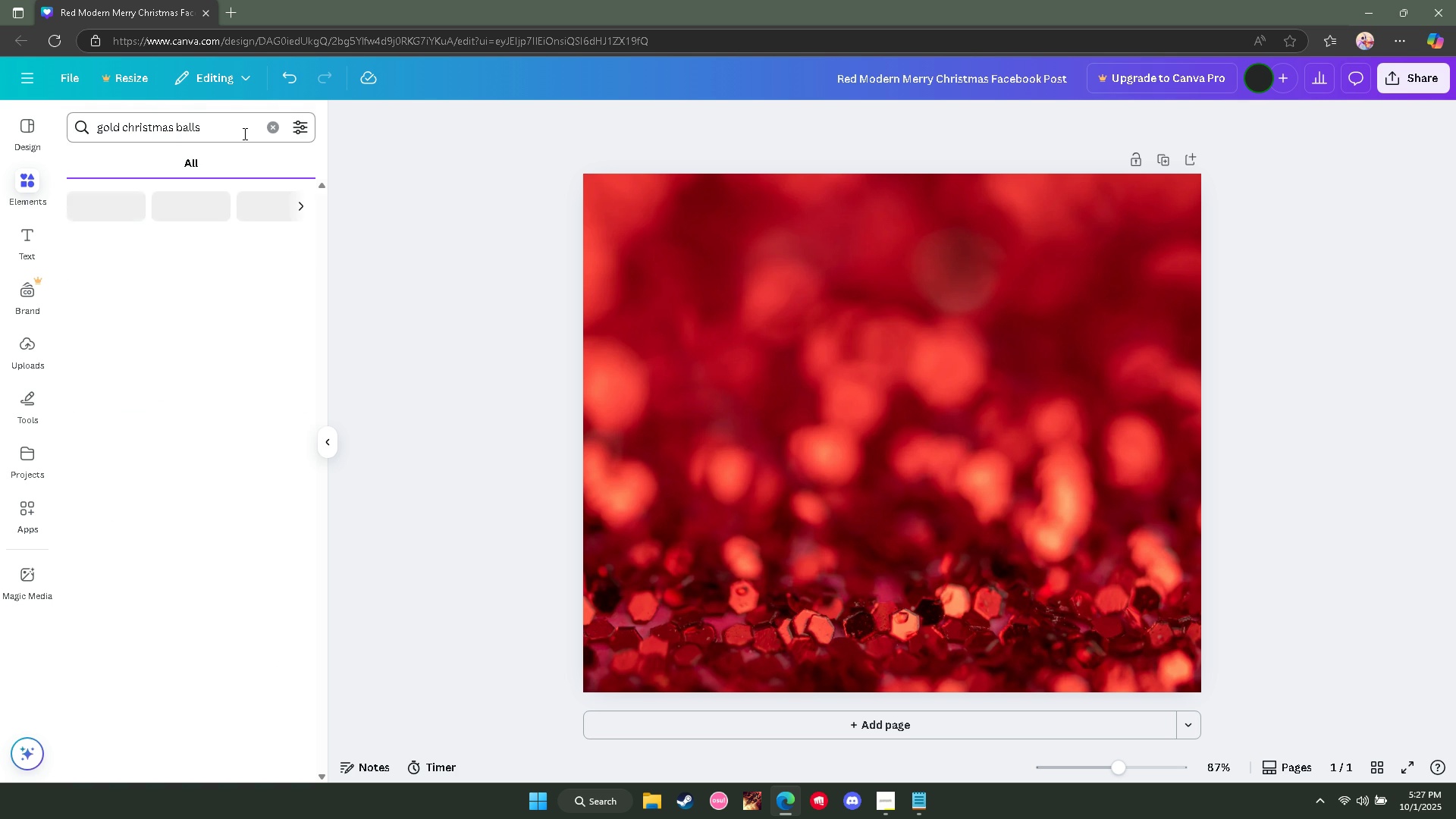 
key(Enter)
 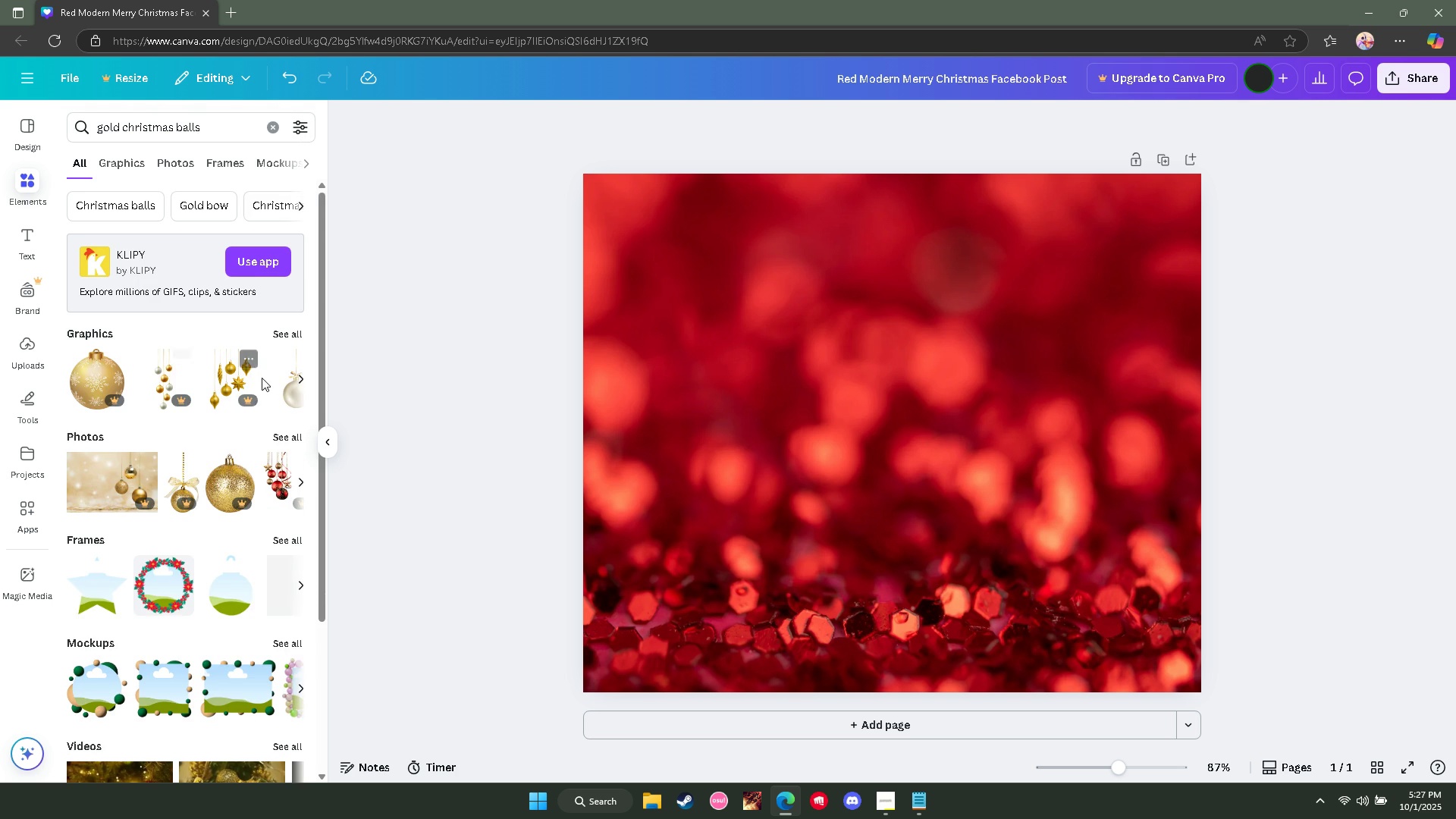 
left_click([277, 332])
 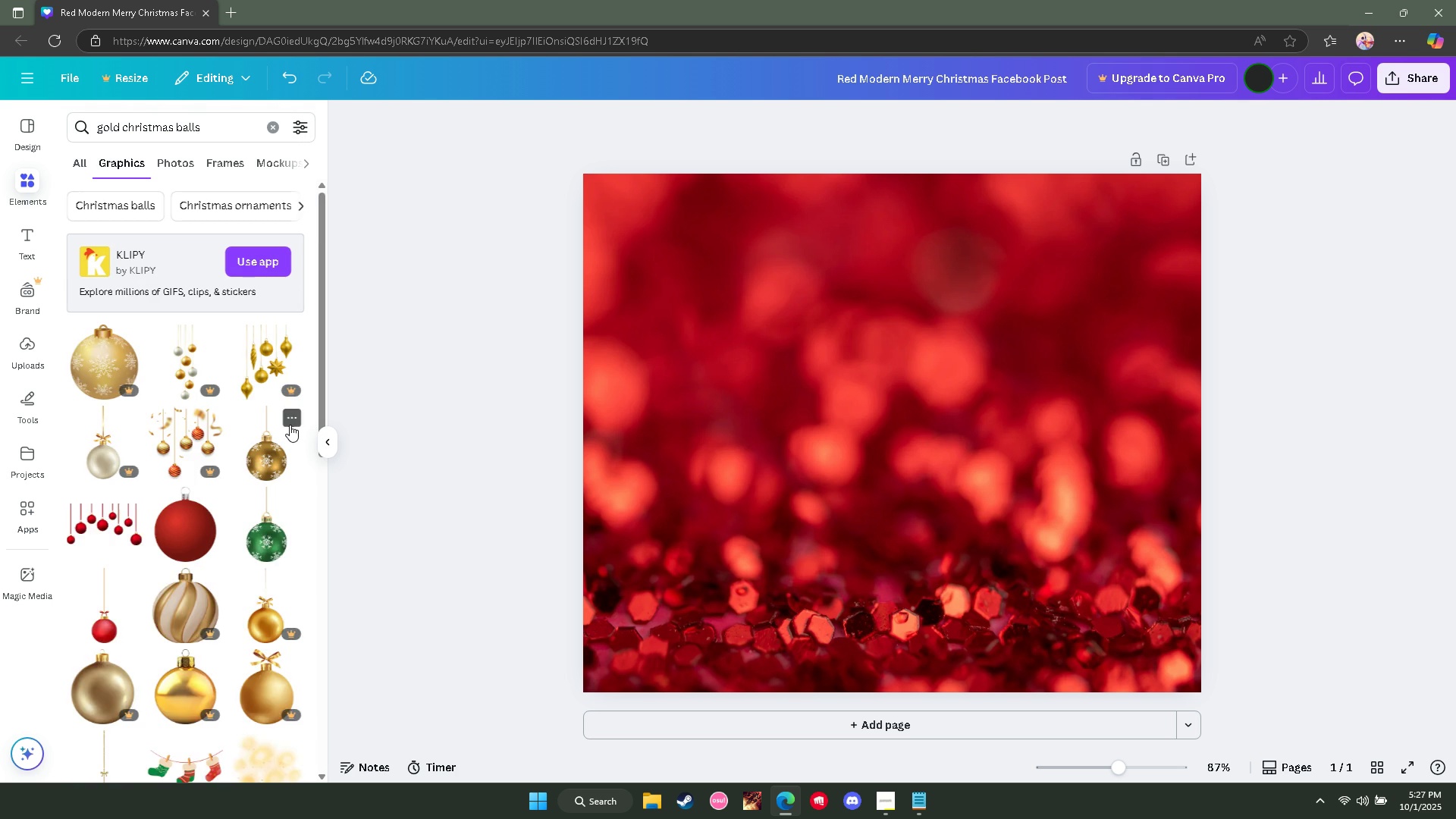 
scroll: coordinate [253, 457], scroll_direction: down, amount: 4.0
 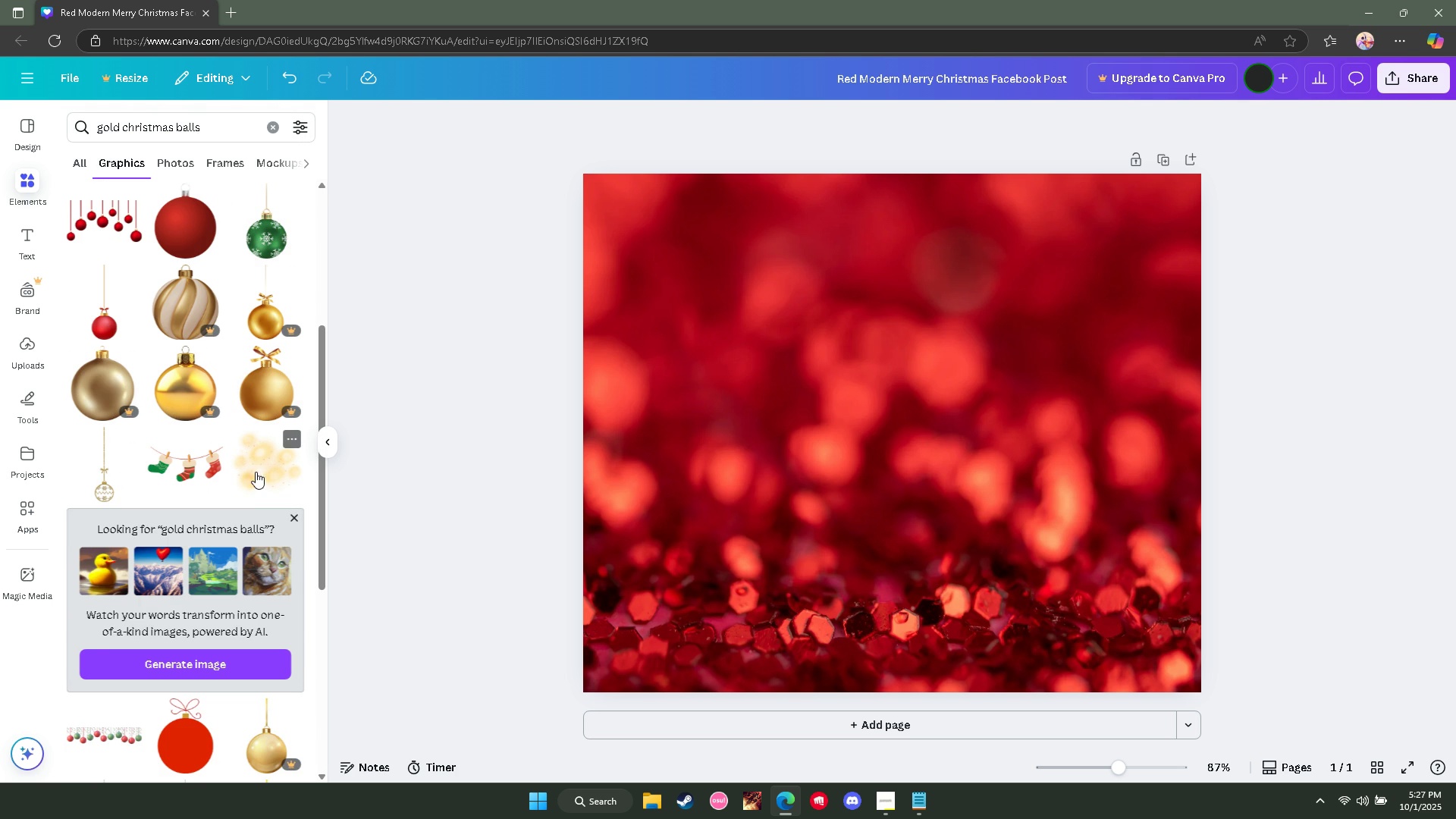 
left_click([256, 473])